 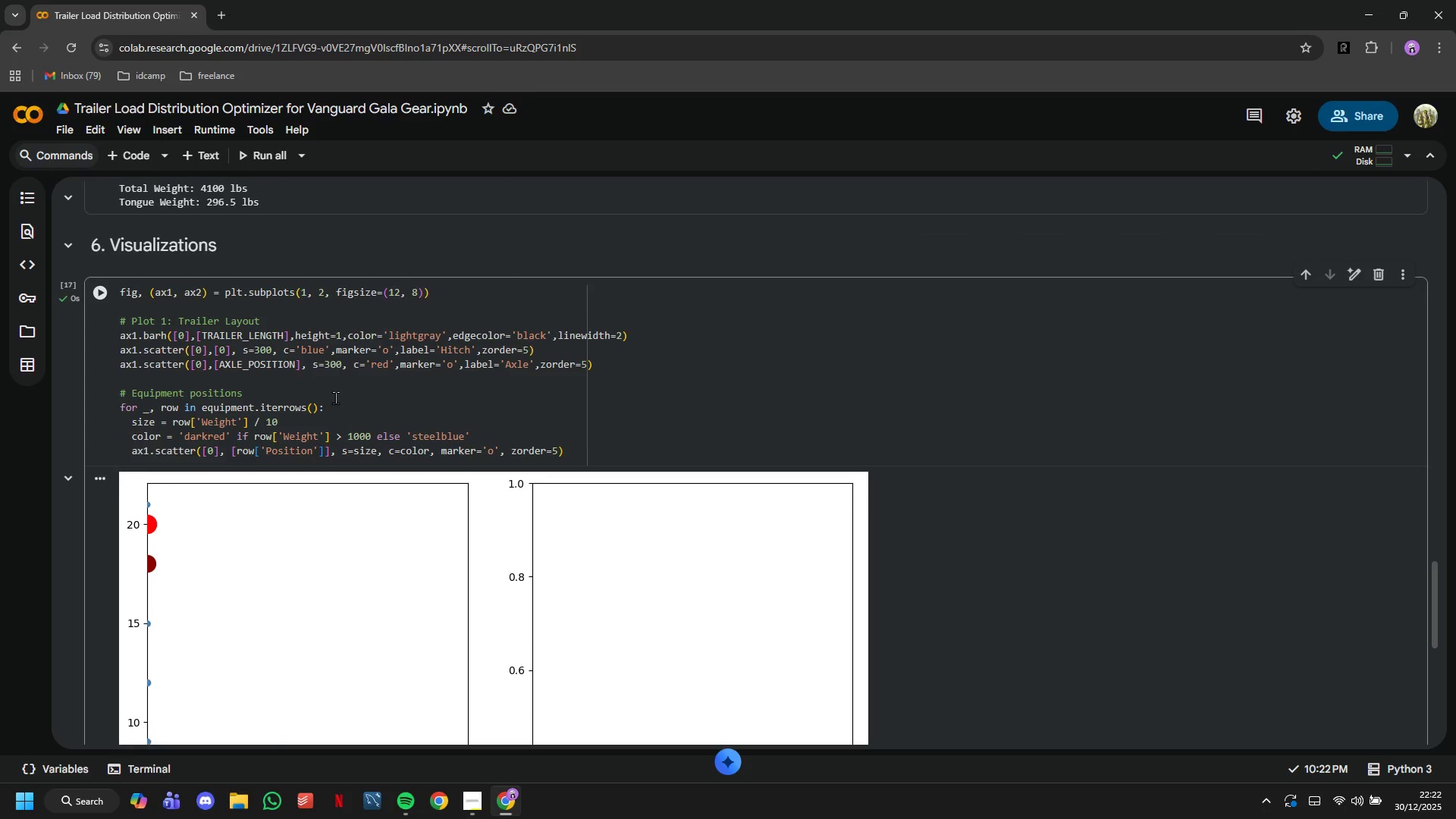 
left_click([334, 397])
 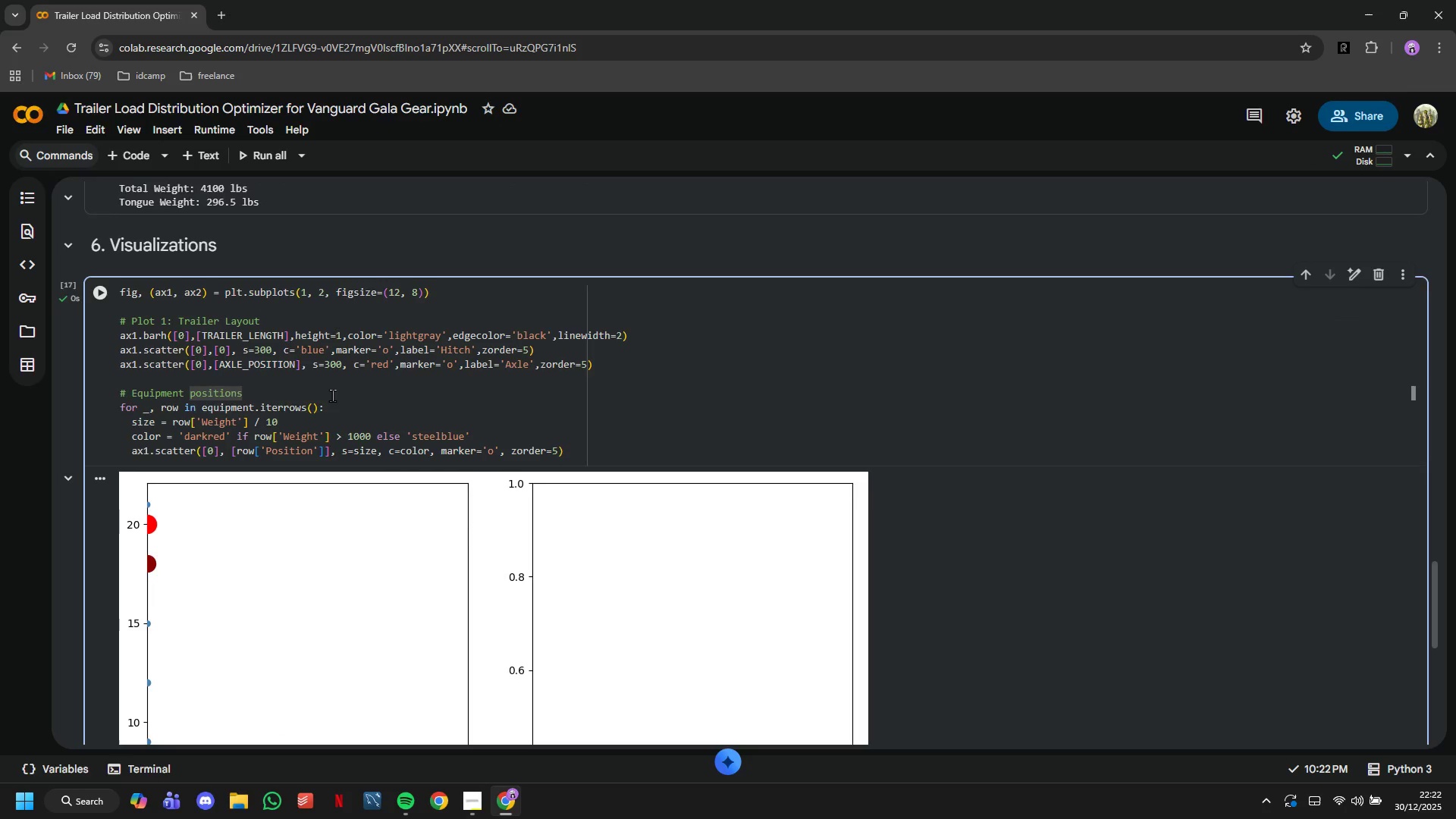 
scroll: coordinate [338, 403], scroll_direction: up, amount: 2.0
 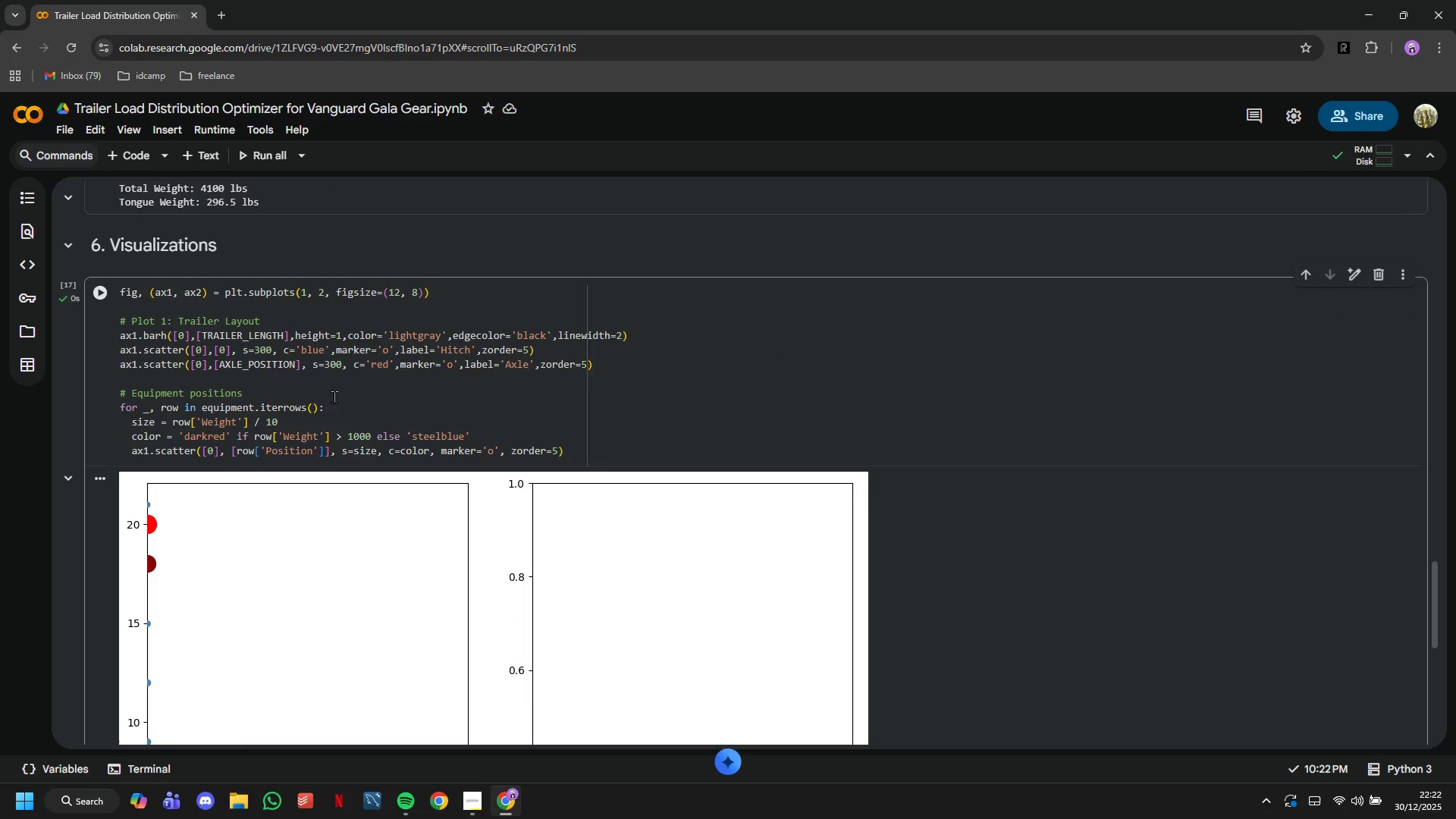 
scroll: coordinate [332, 395], scroll_direction: down, amount: 2.0
 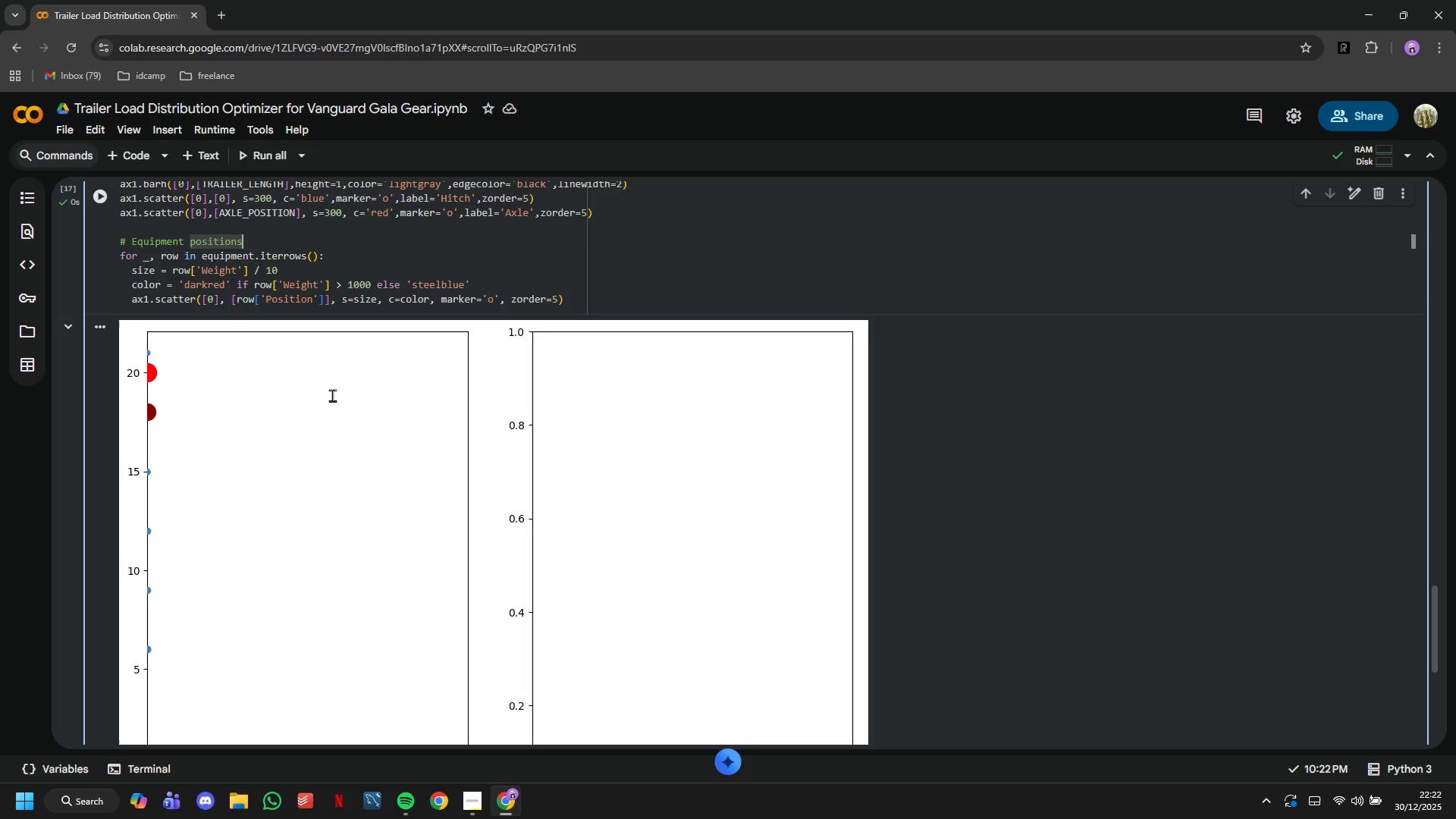 